 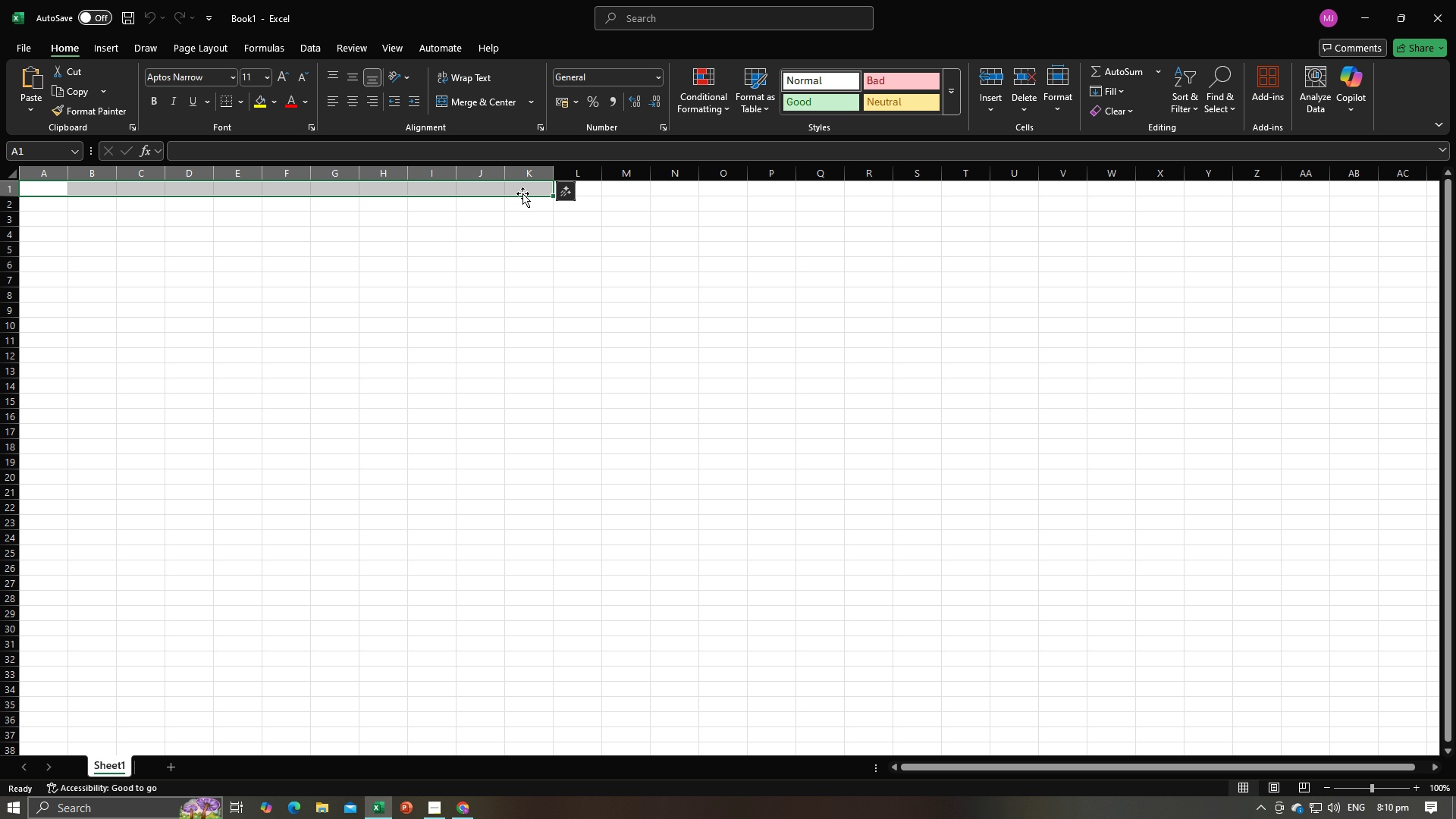 
left_click([446, 99])
 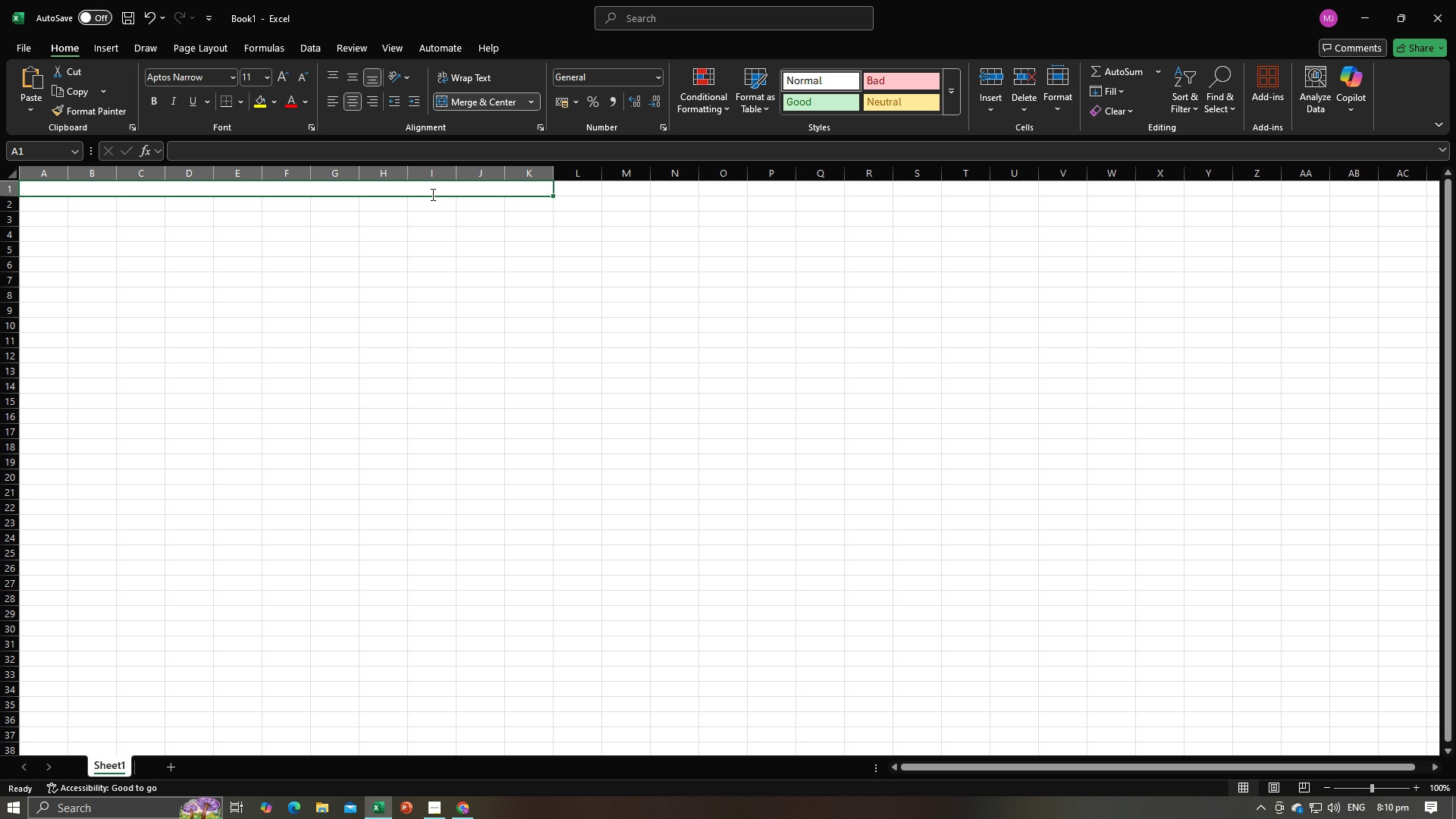 
type(Allocation Tracker)
 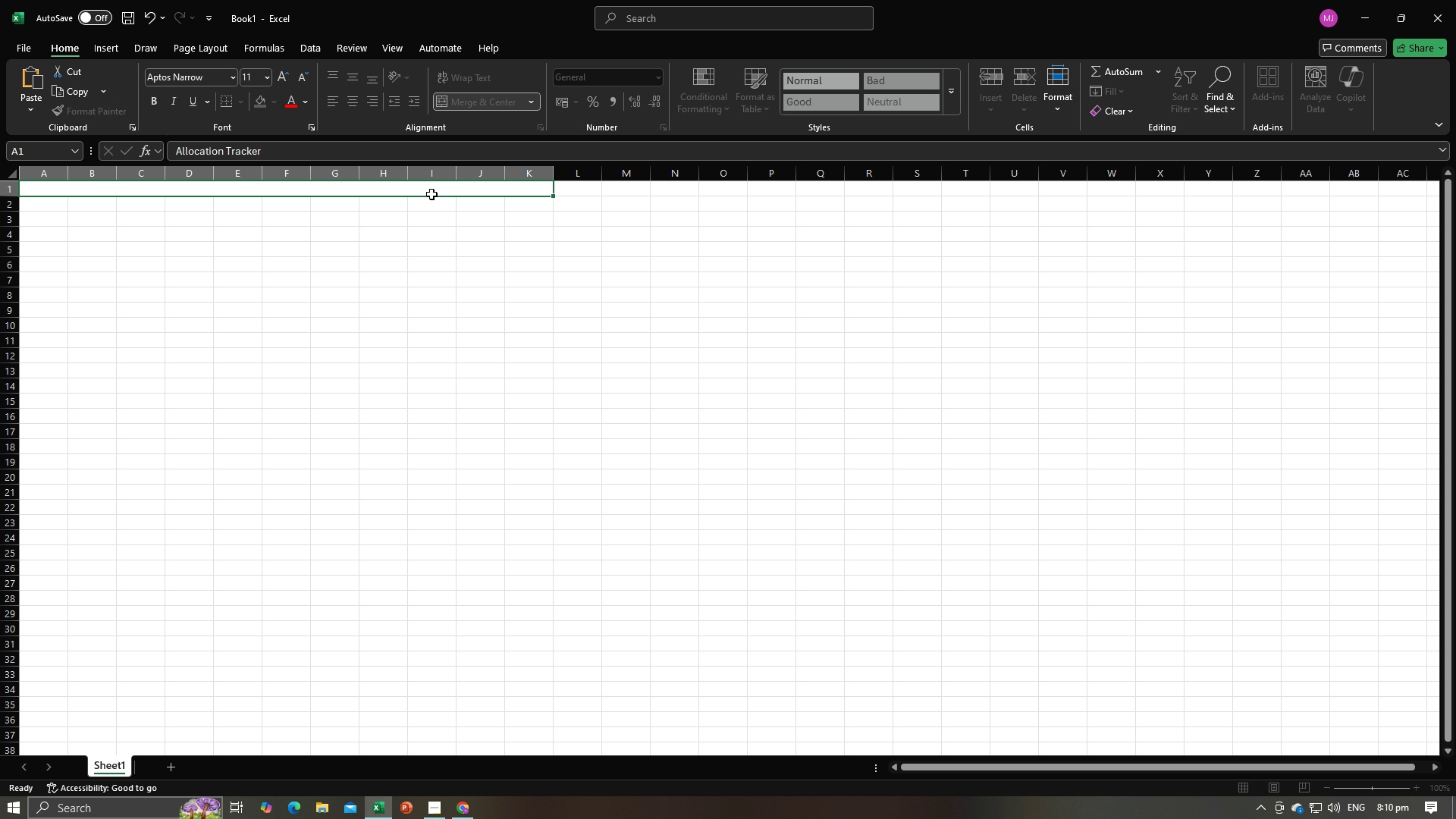 
key(Enter)
 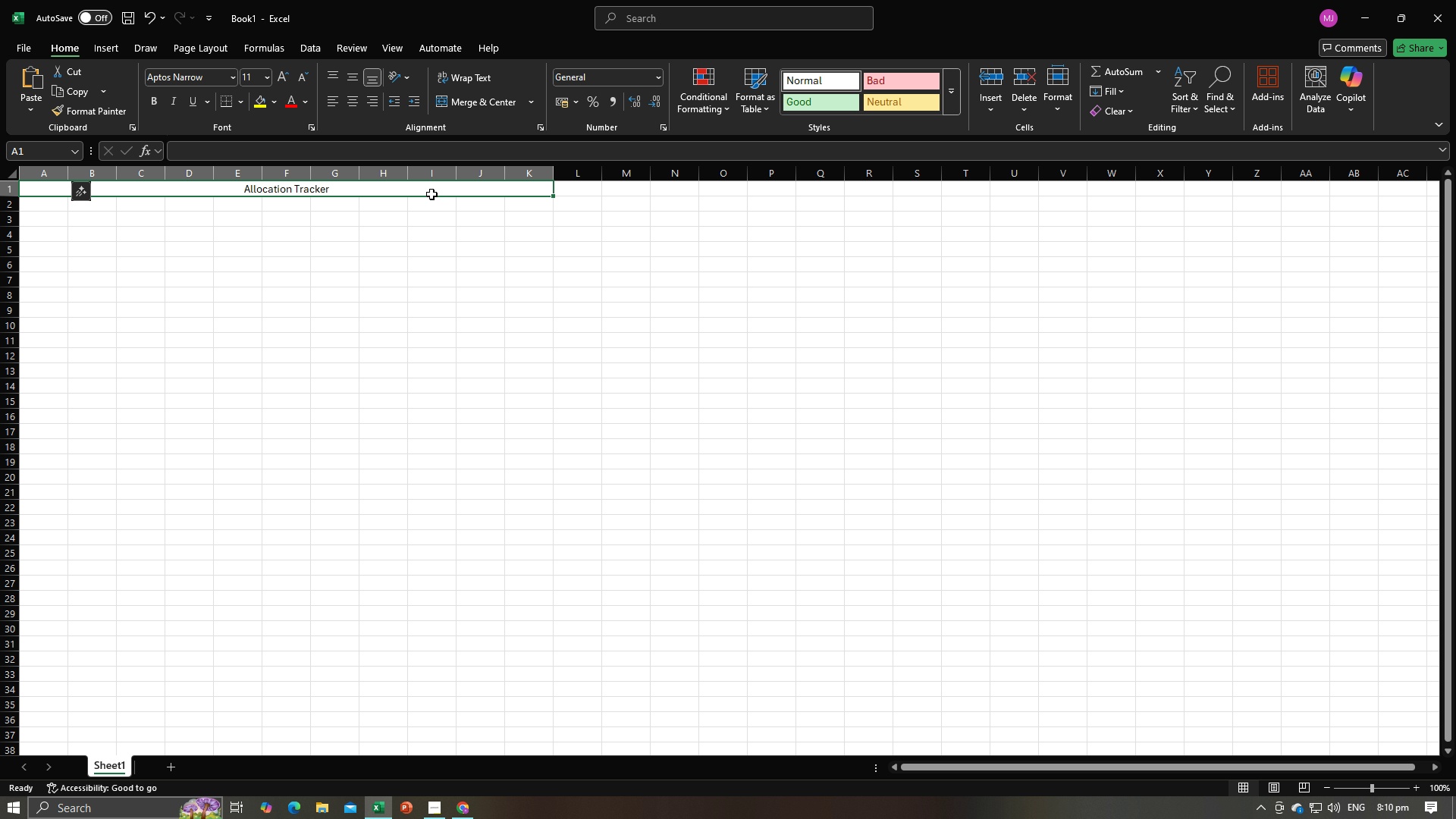 
left_click([431, 194])
 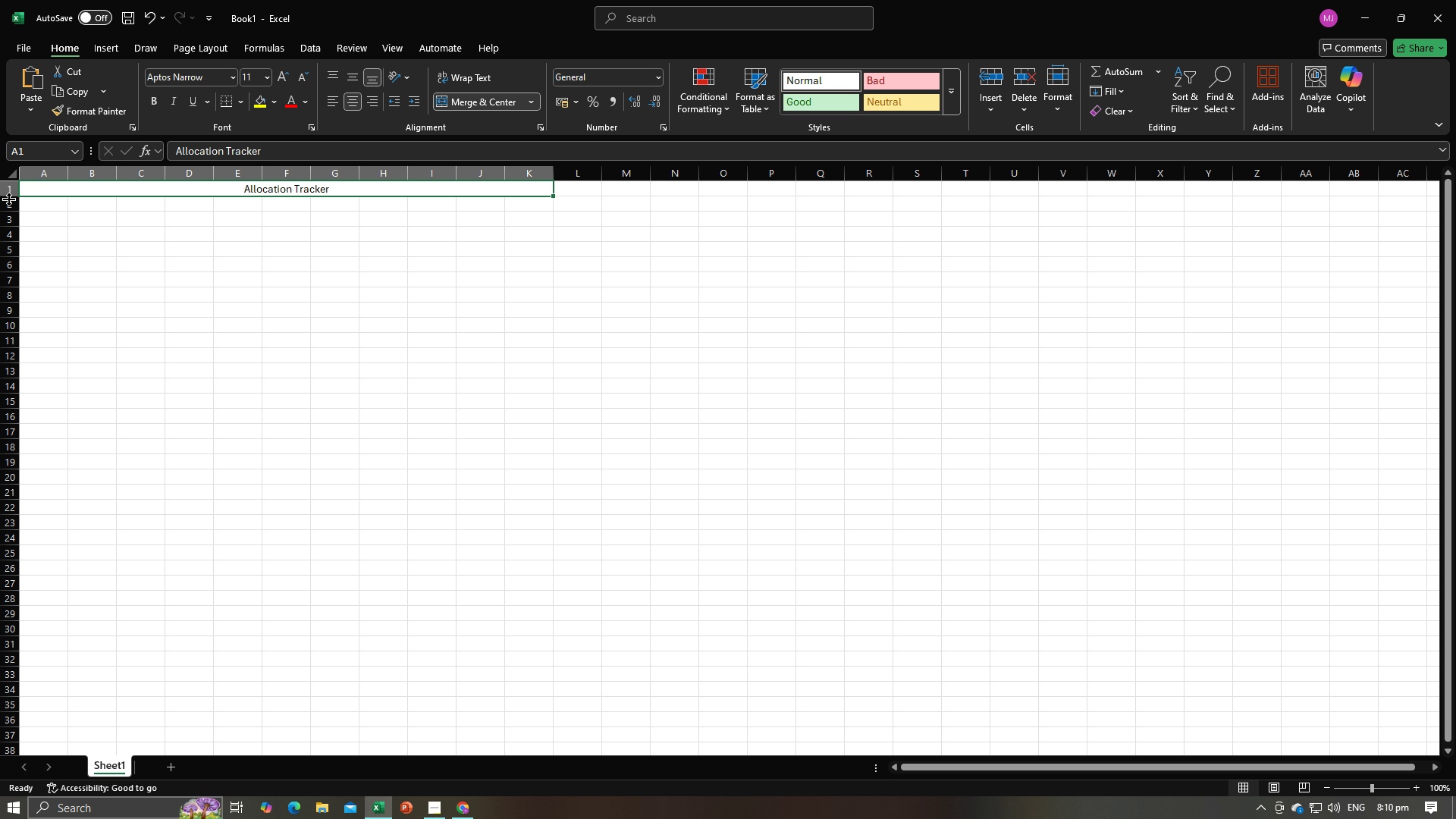 
left_click_drag(start_coordinate=[8, 195], to_coordinate=[7, 205])
 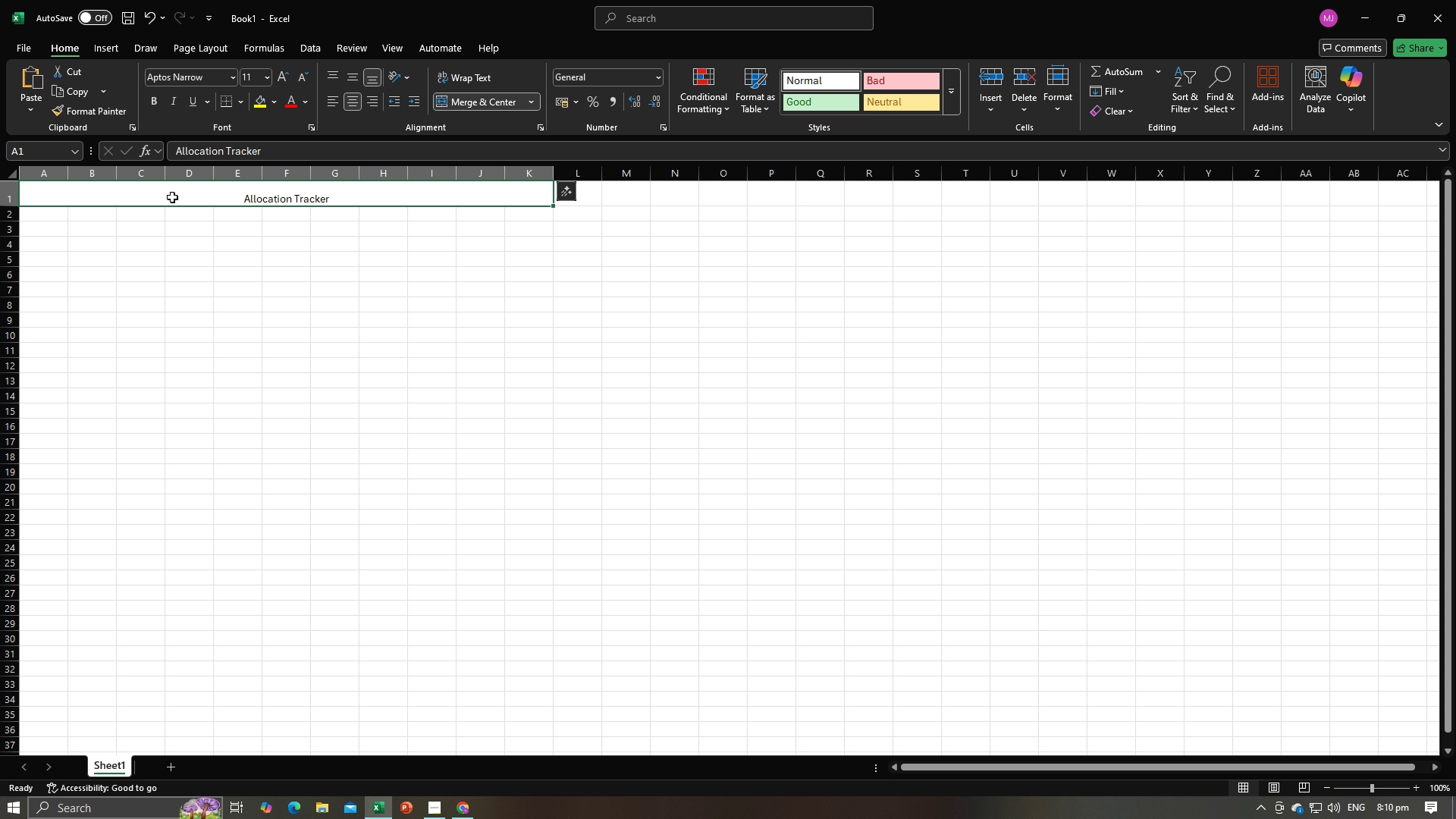 
left_click([172, 197])
 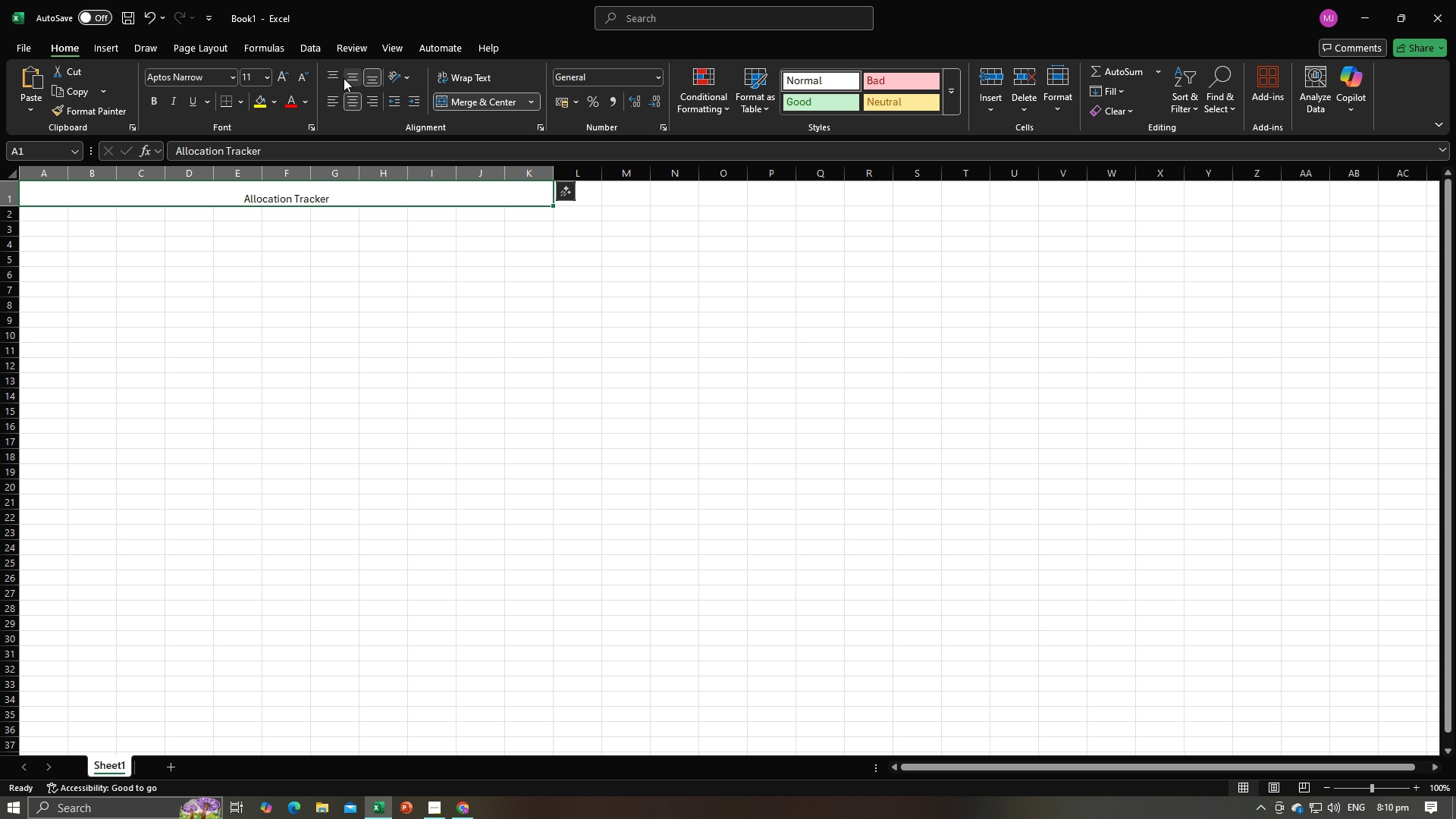 
left_click([344, 78])
 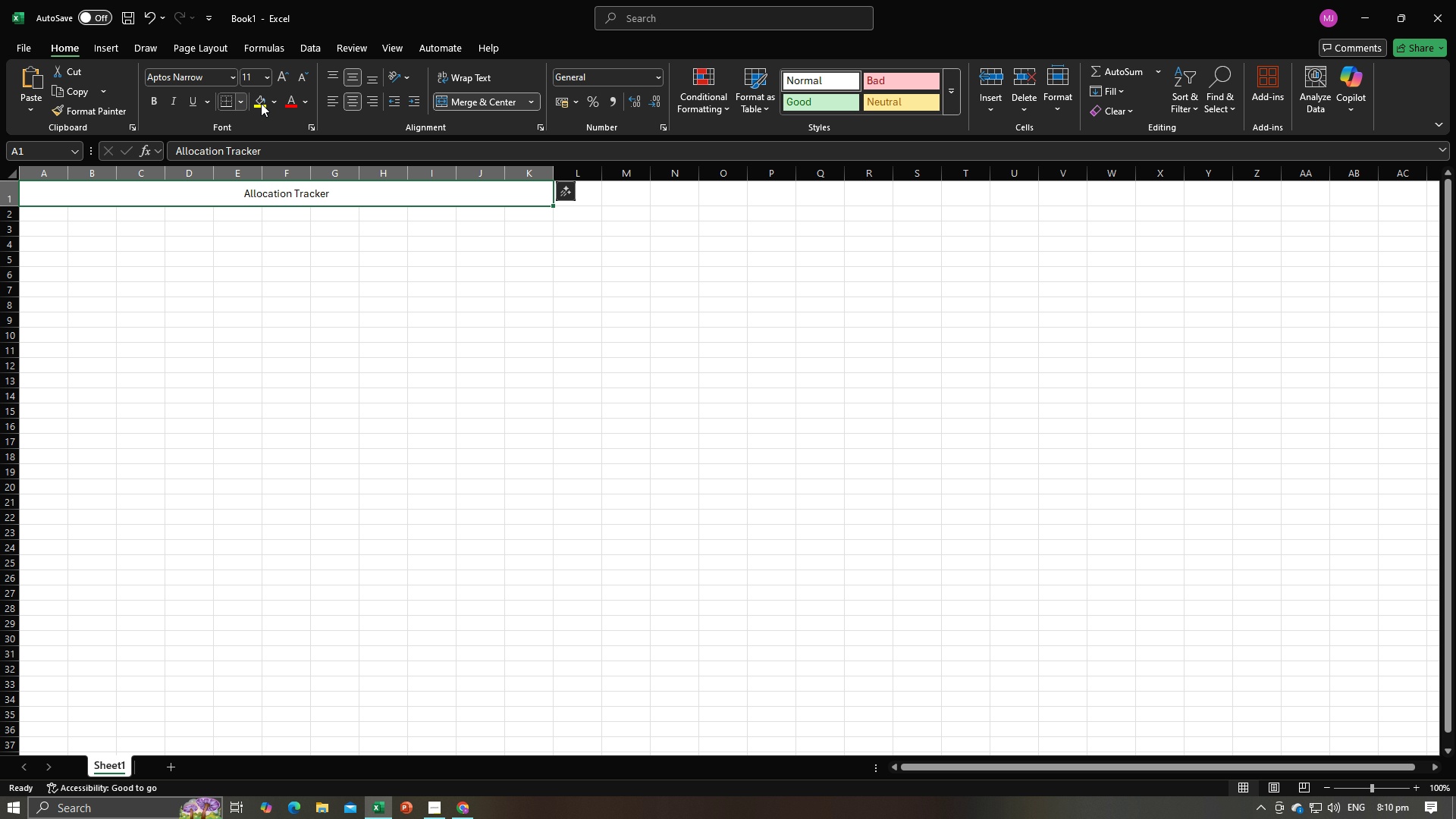 
left_click([268, 104])
 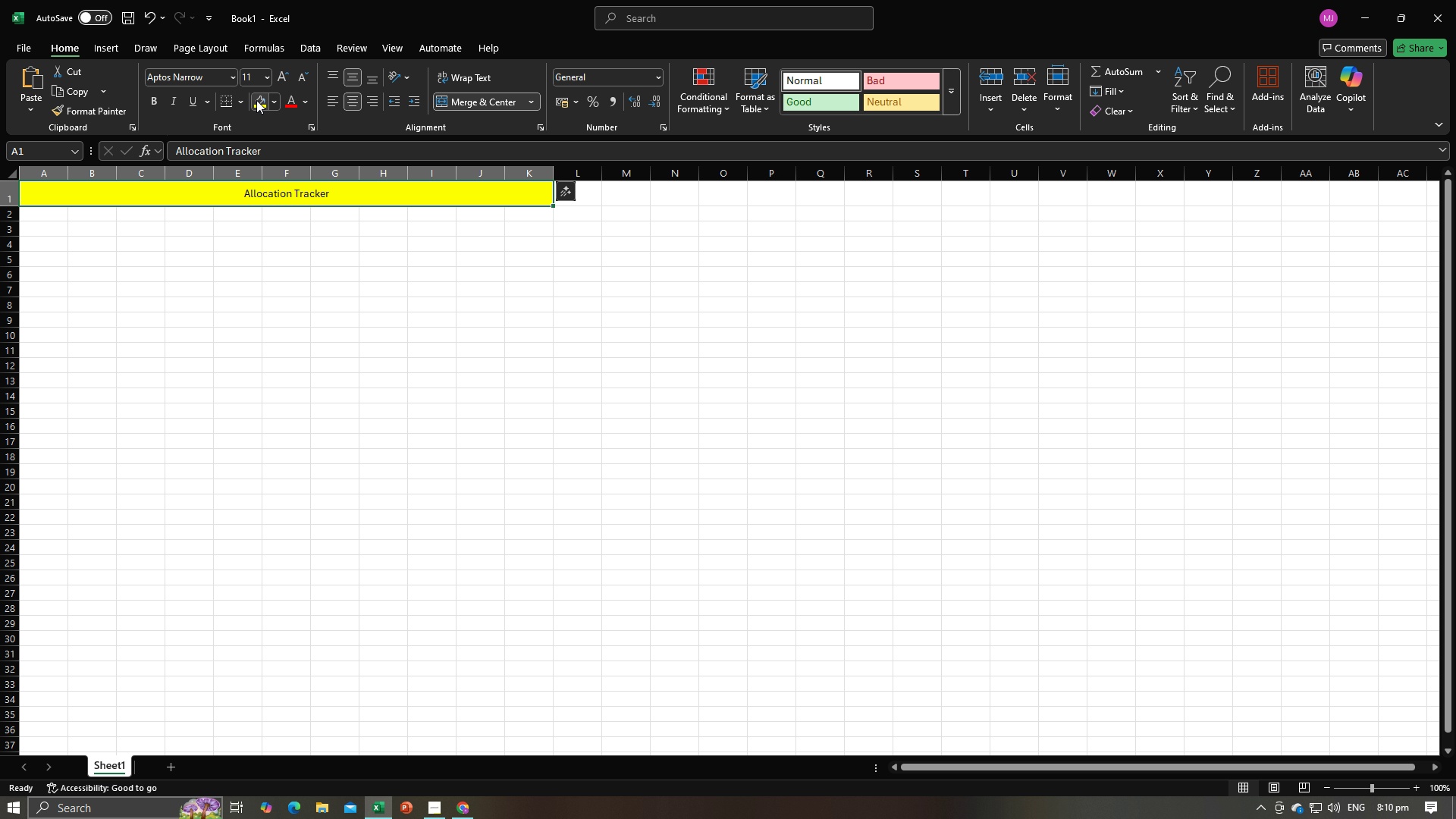 
left_click([271, 98])
 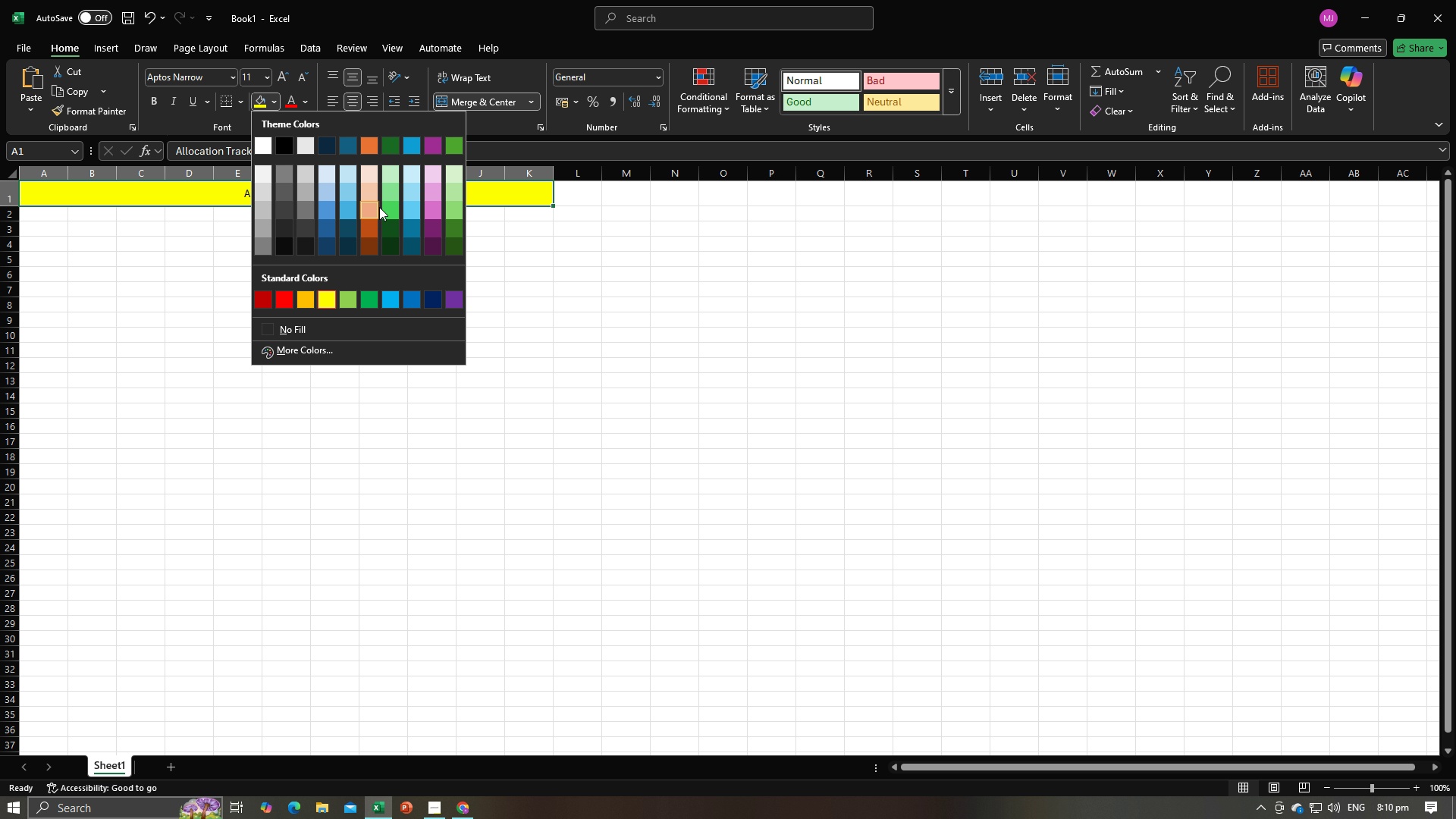 
mouse_move([380, 220])
 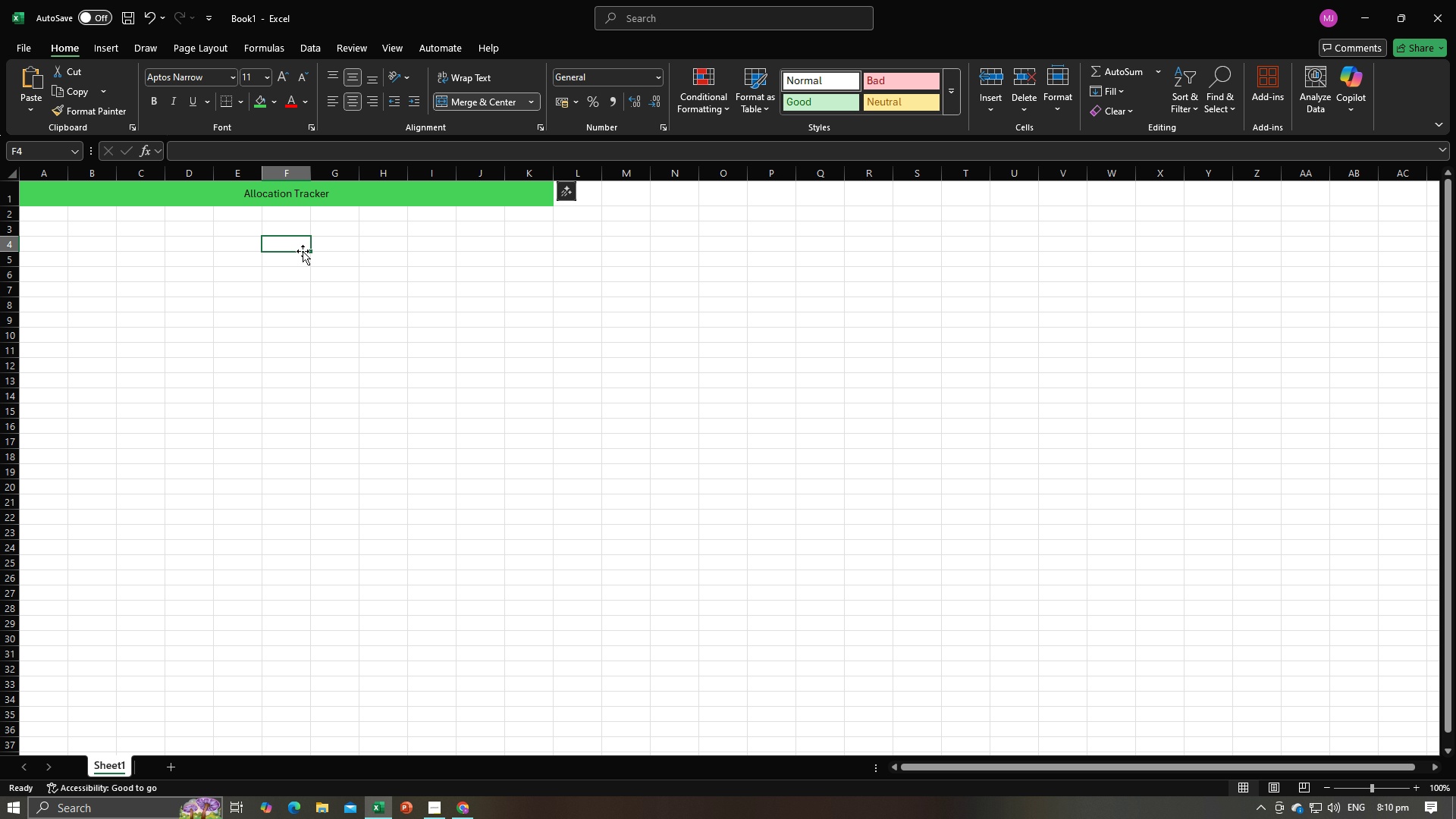 
double_click([309, 249])
 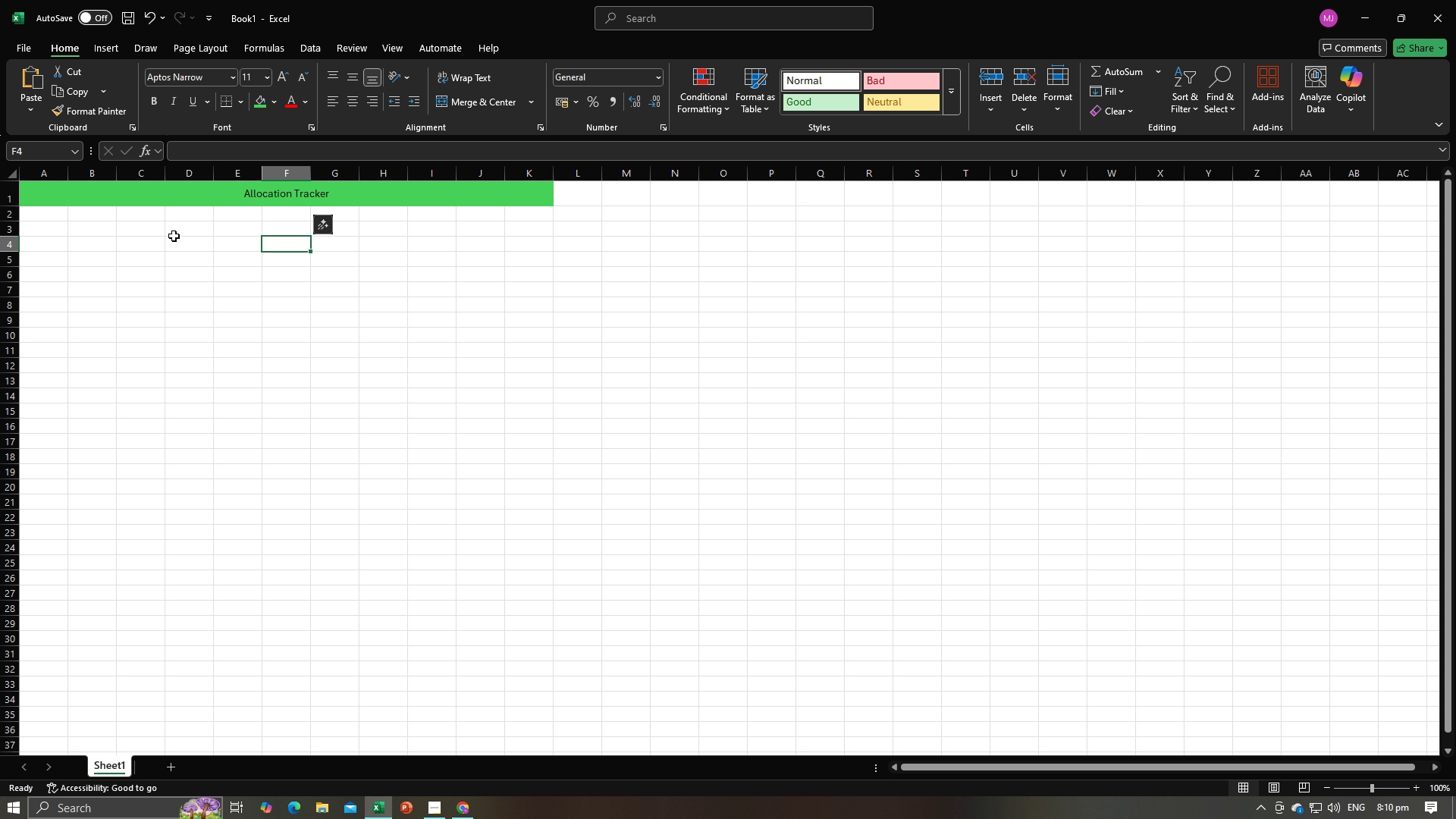 
key(Alt+AltLeft)
 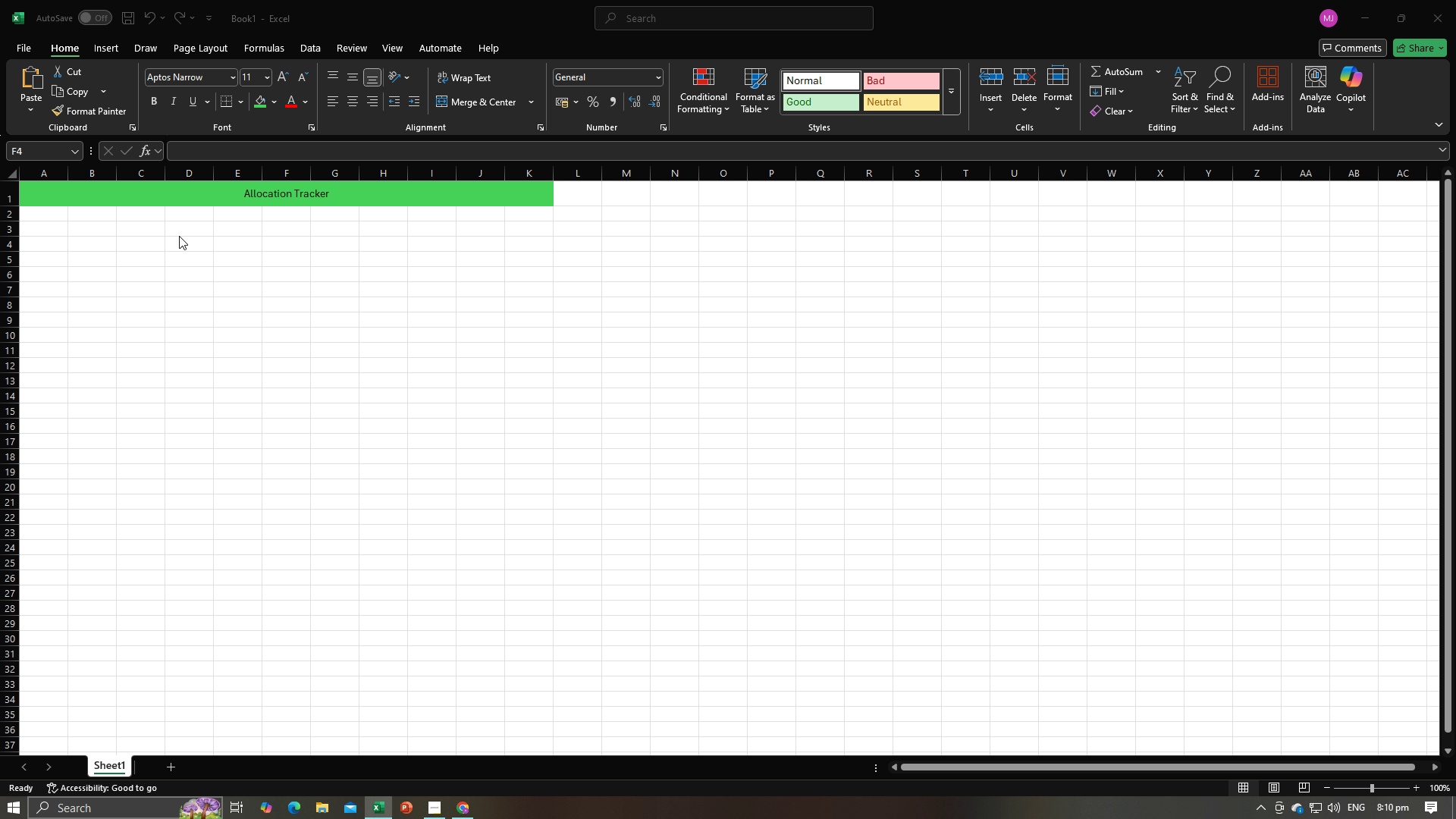 
key(Alt+Tab)